 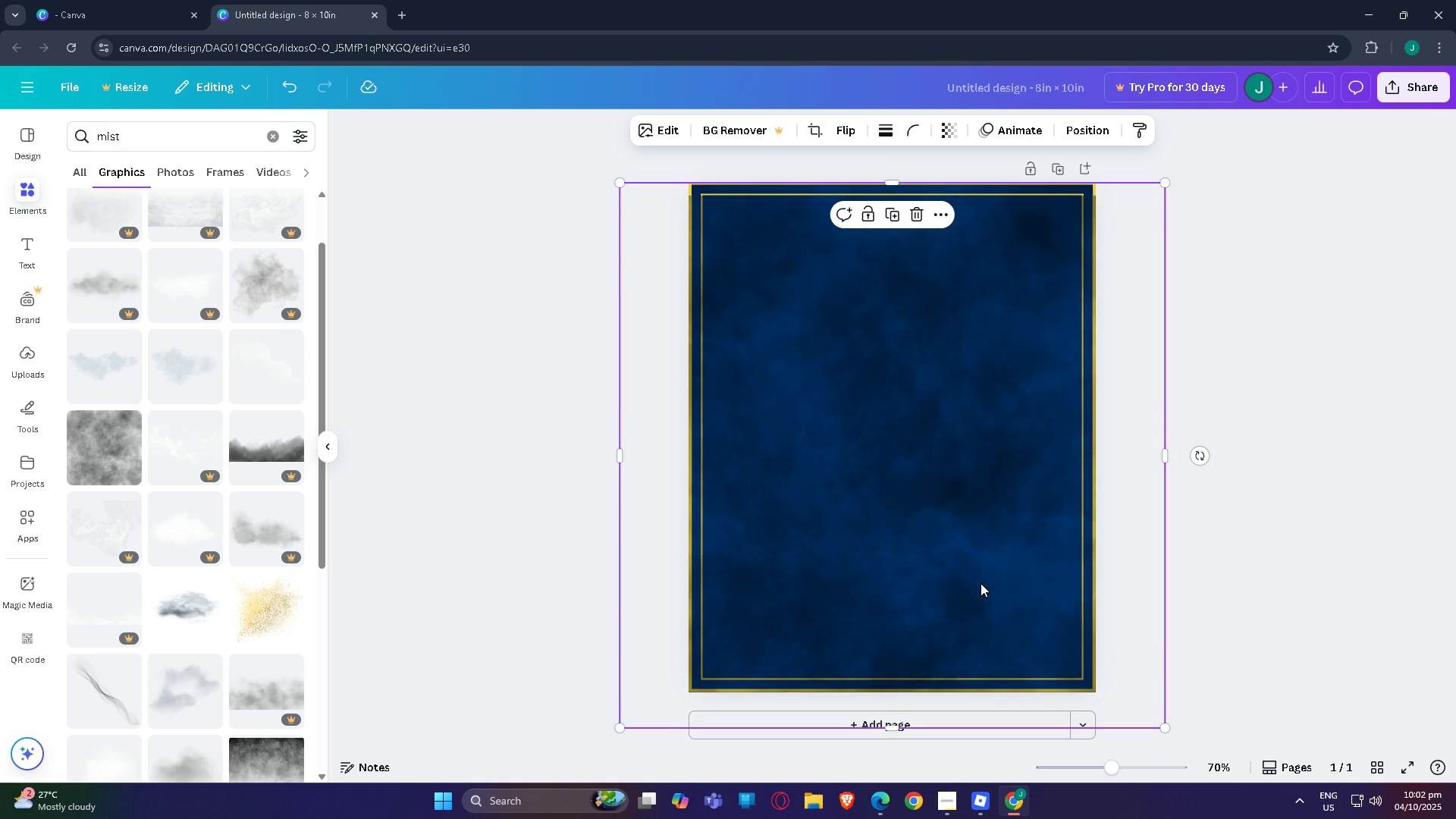 
key(Control+BracketLeft)
 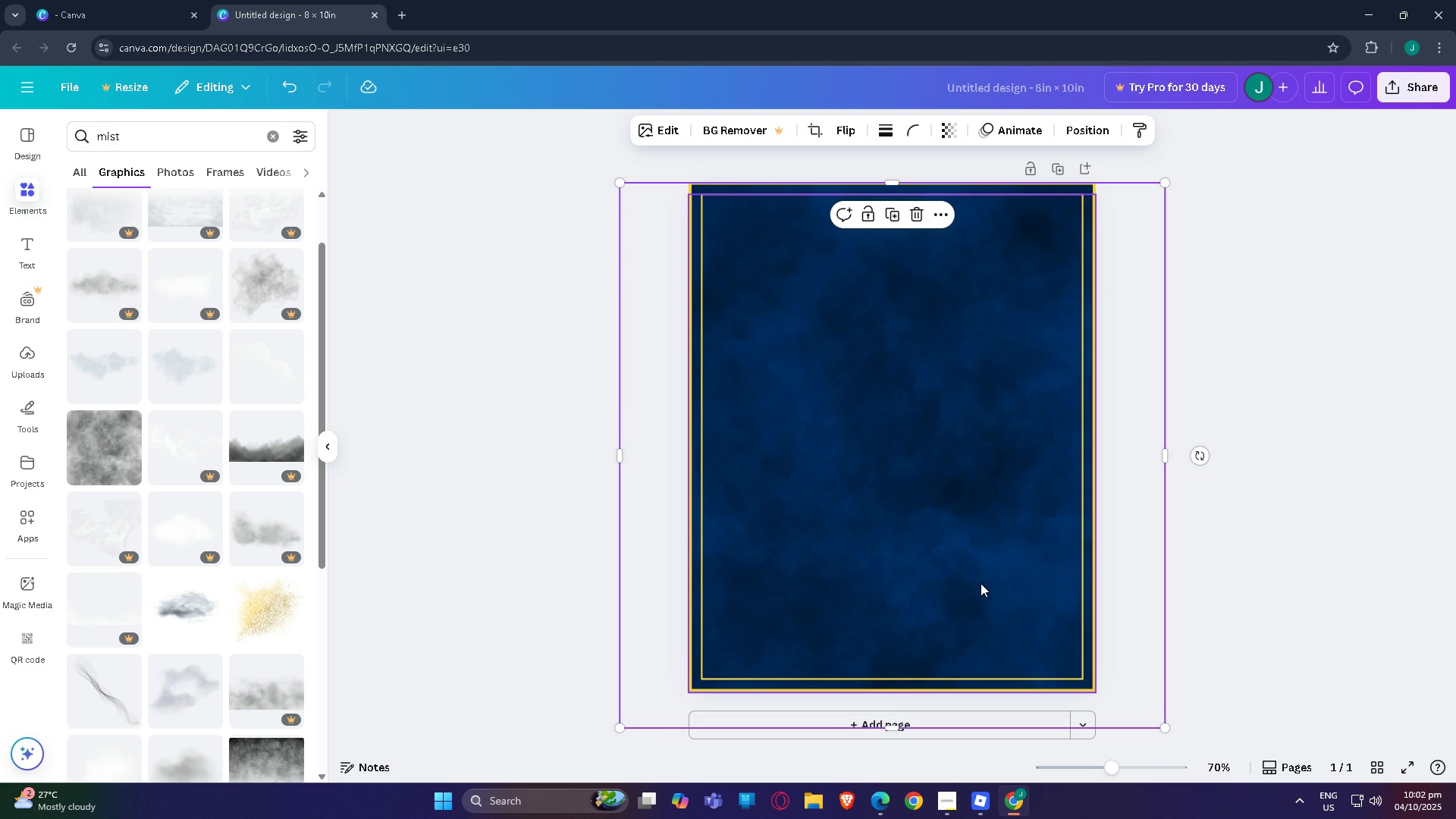 
key(Control+BracketLeft)
 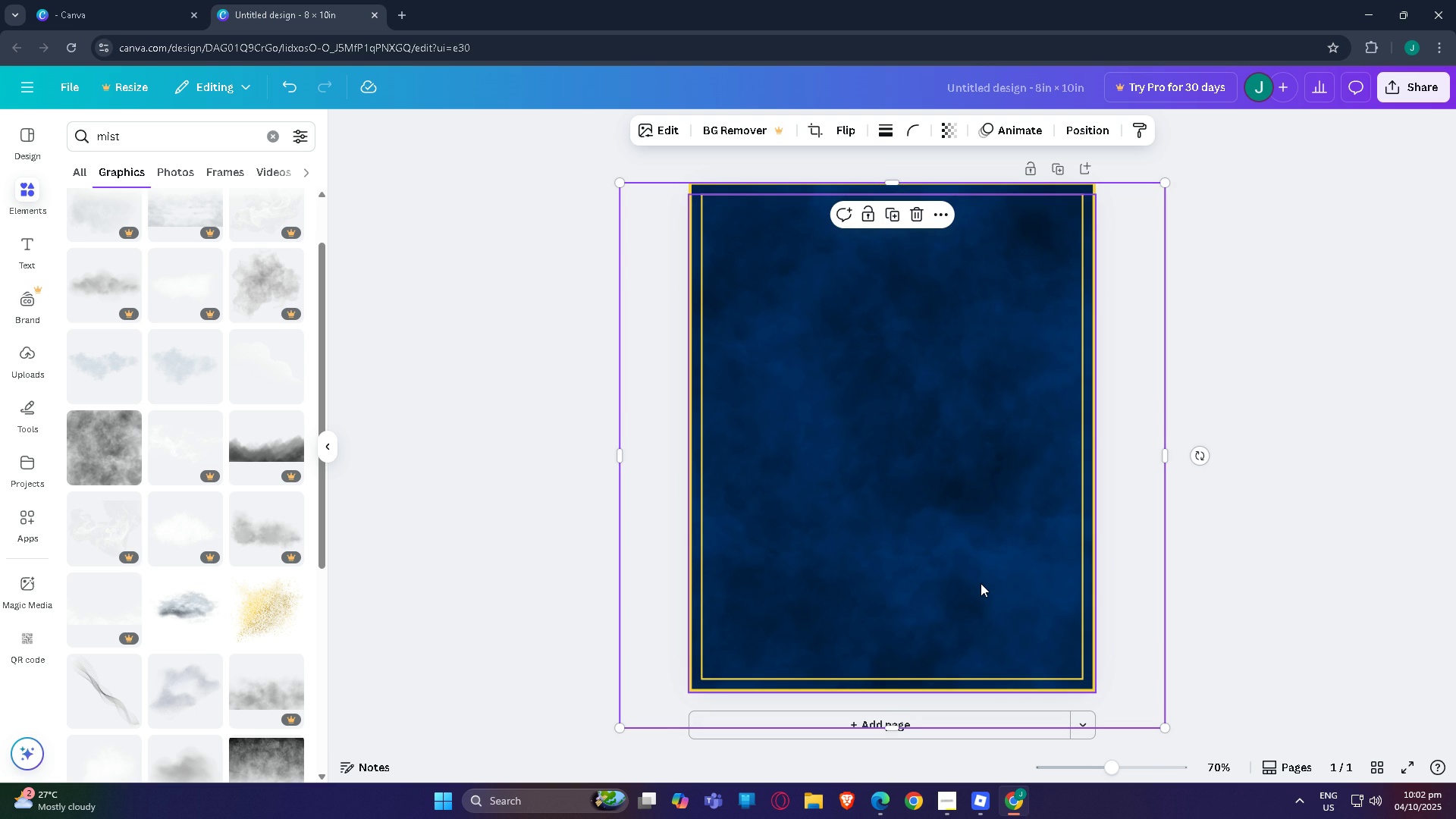 
key(Control+BracketLeft)
 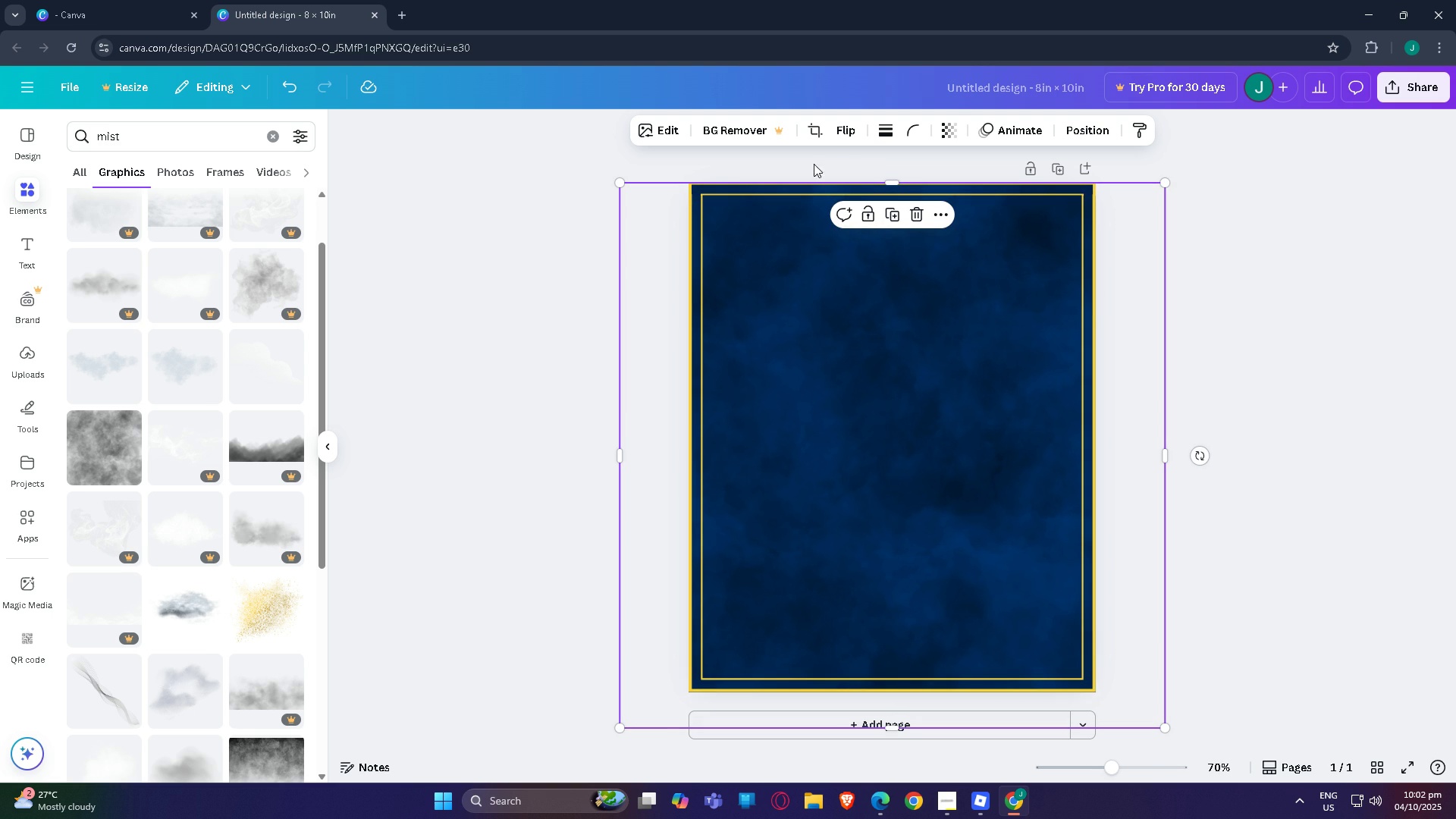 
left_click([945, 133])